 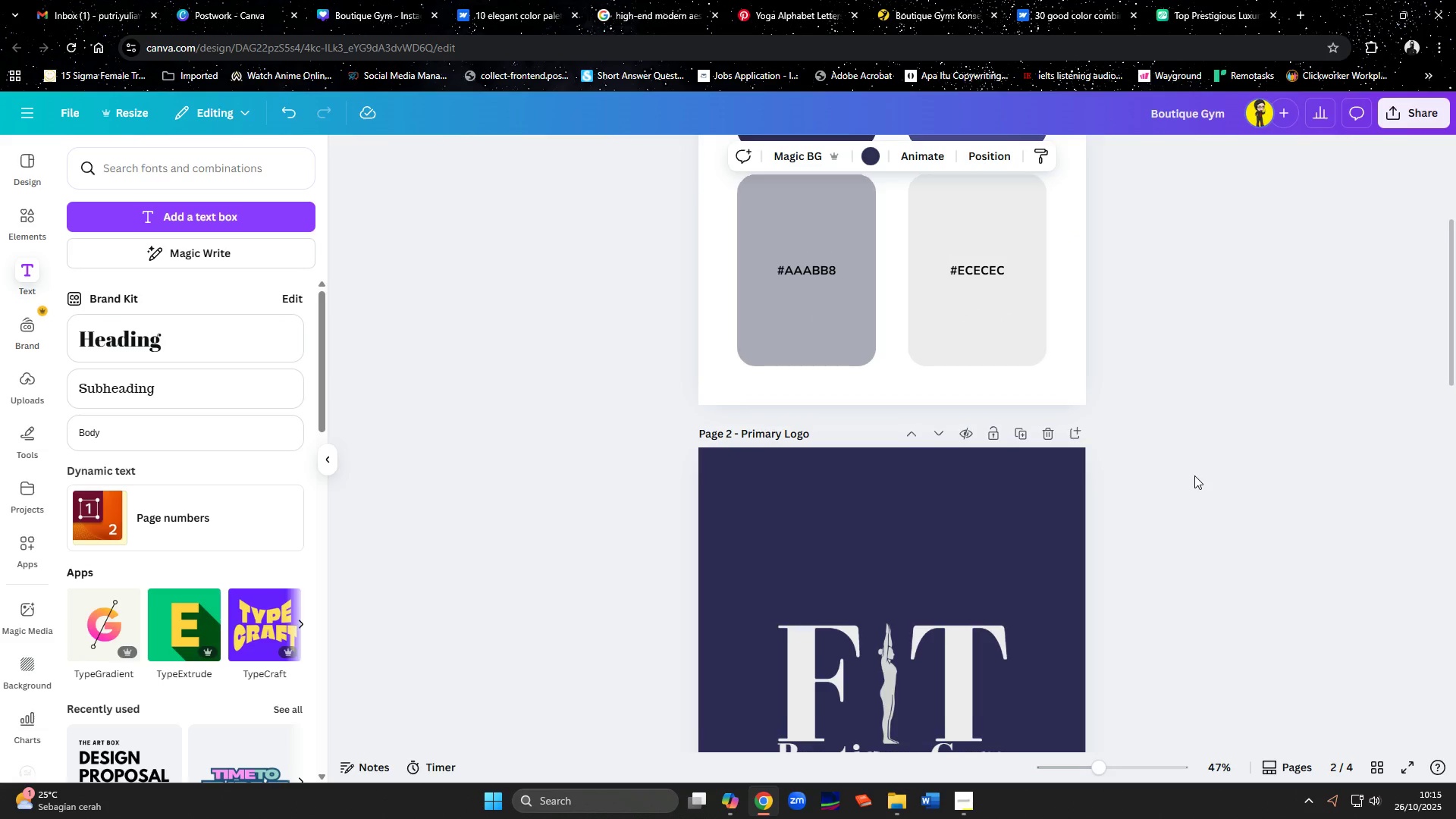 
left_click([817, 275])
 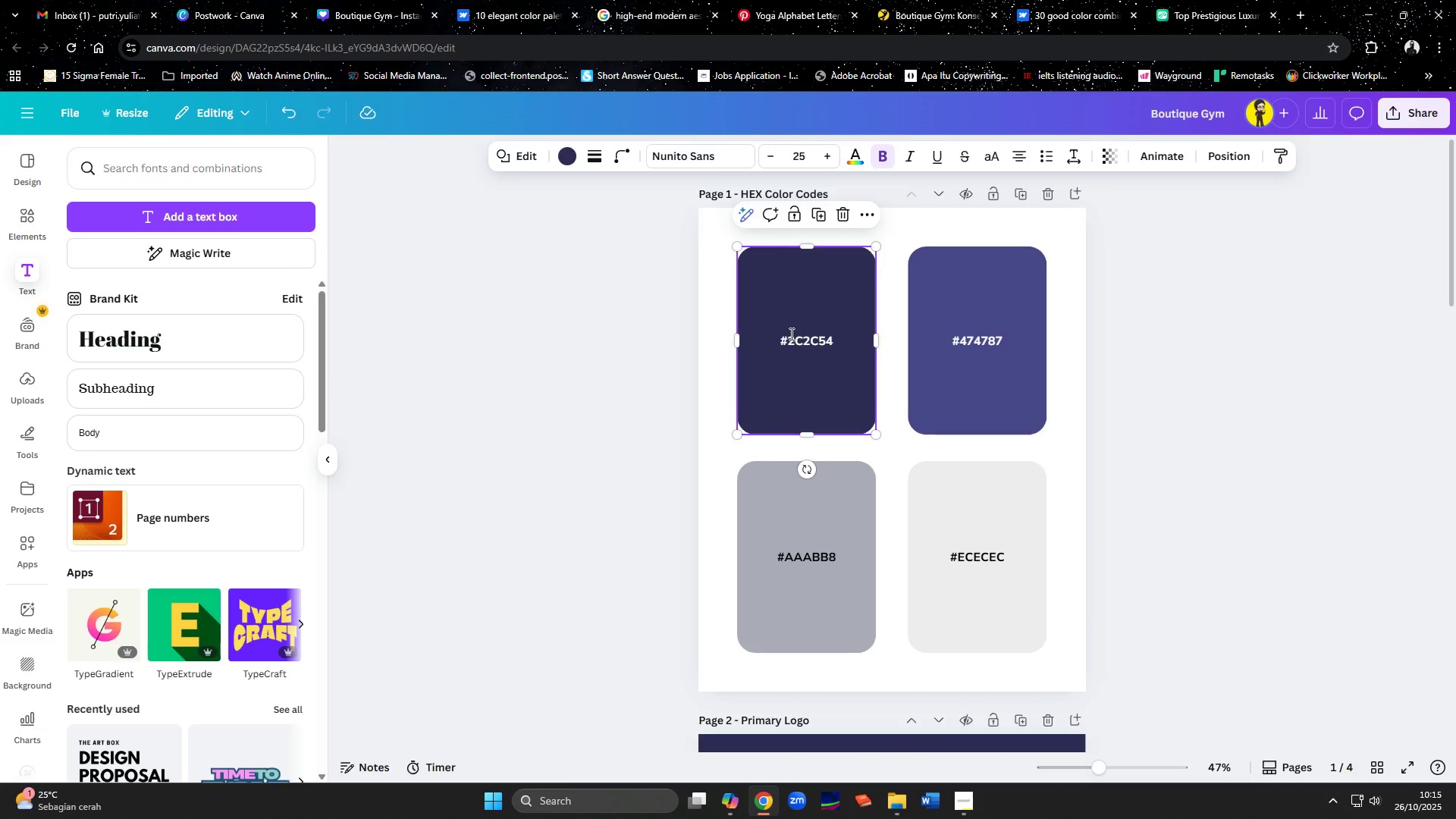 
double_click([790, 334])
 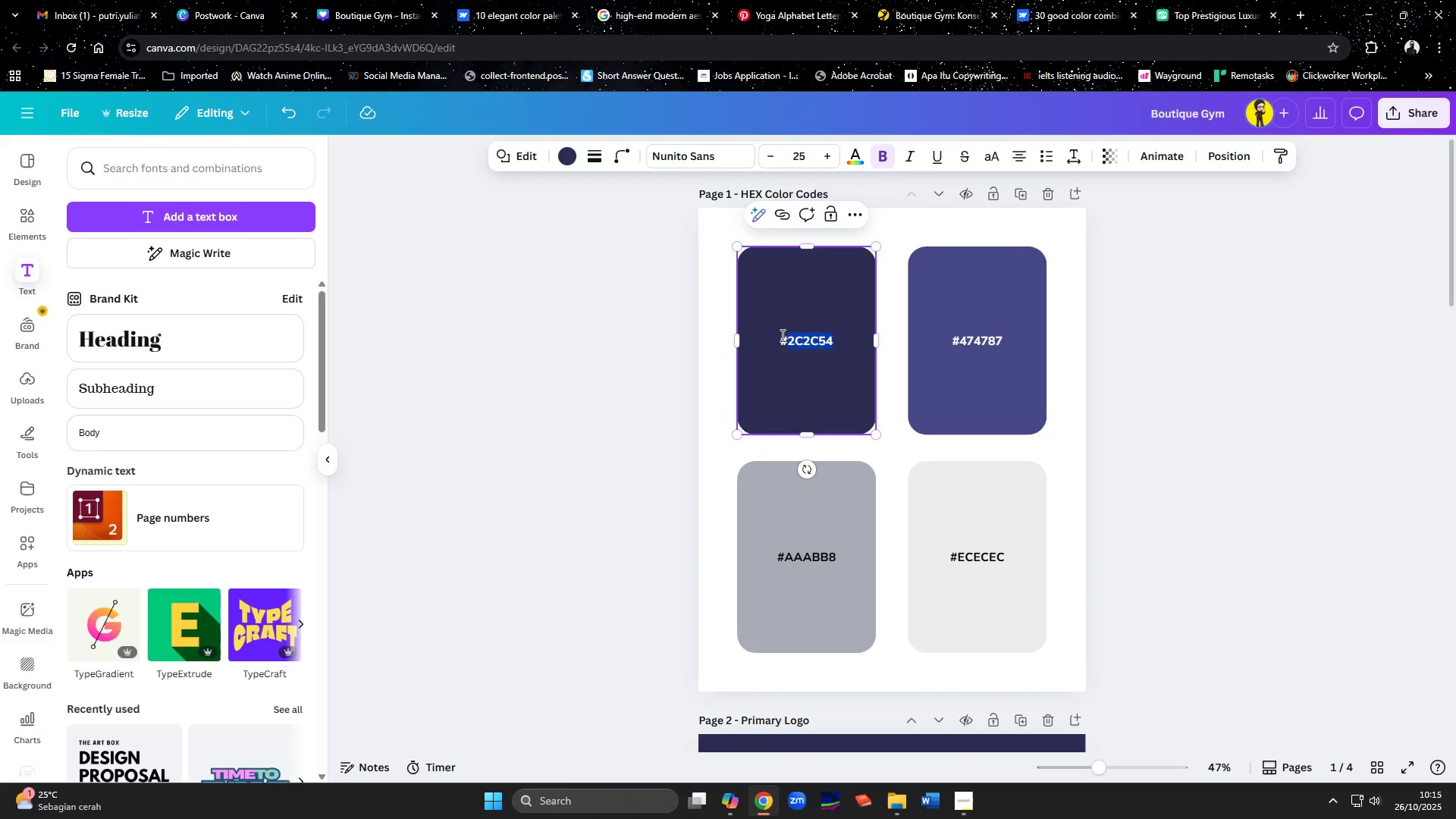 
left_click([781, 335])
 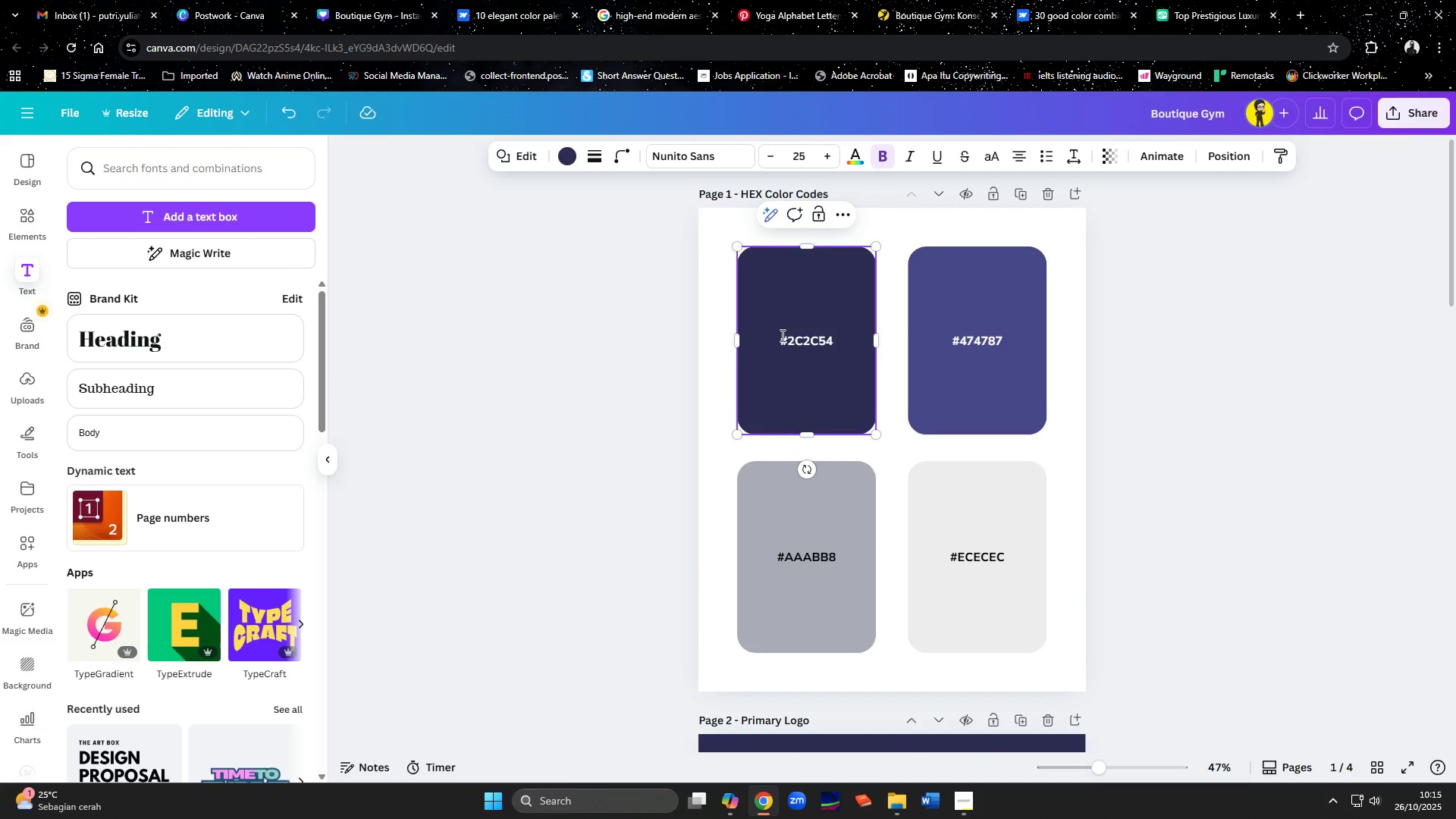 
type(Primary Color )
 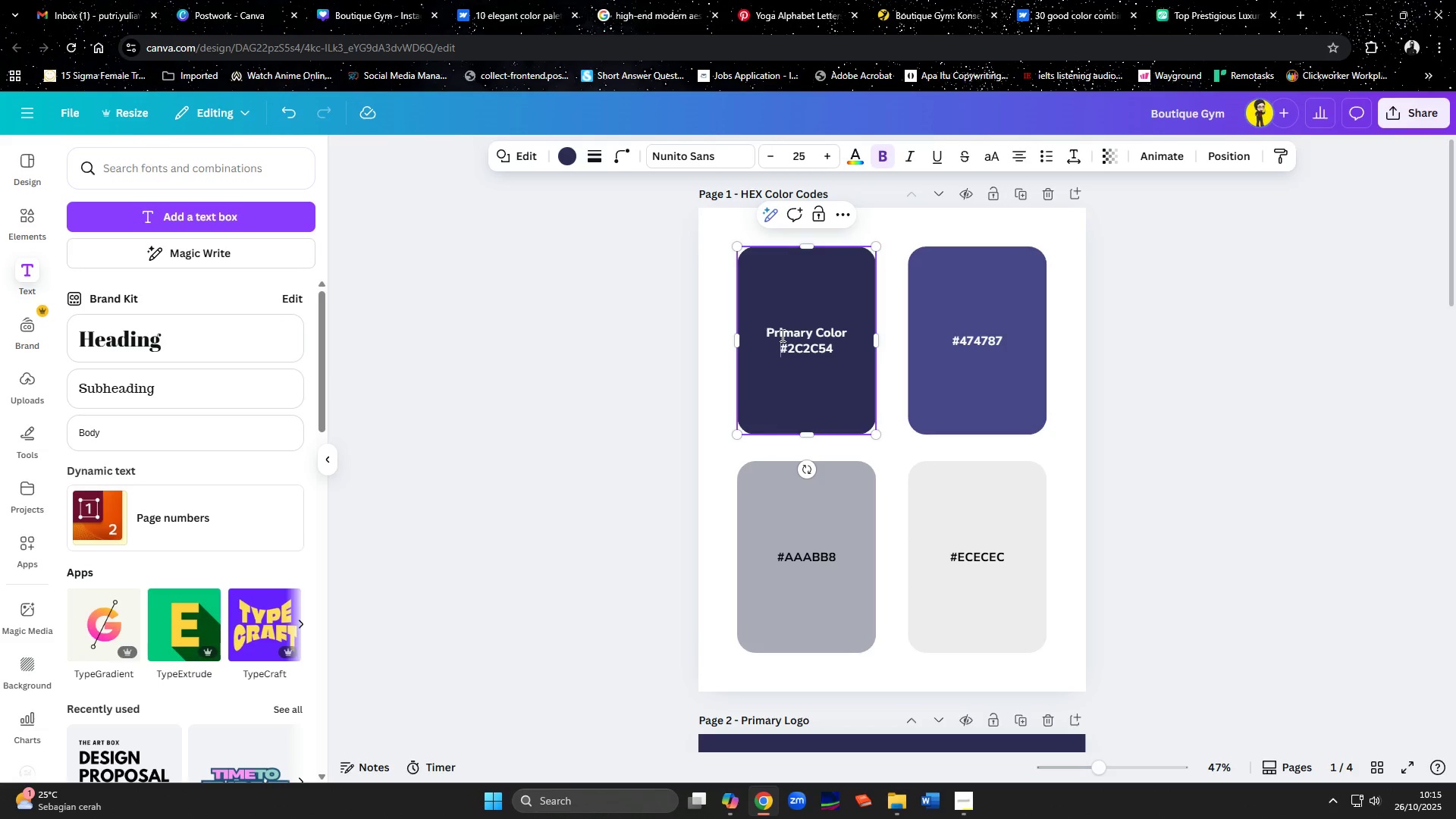 
left_click([962, 562])
 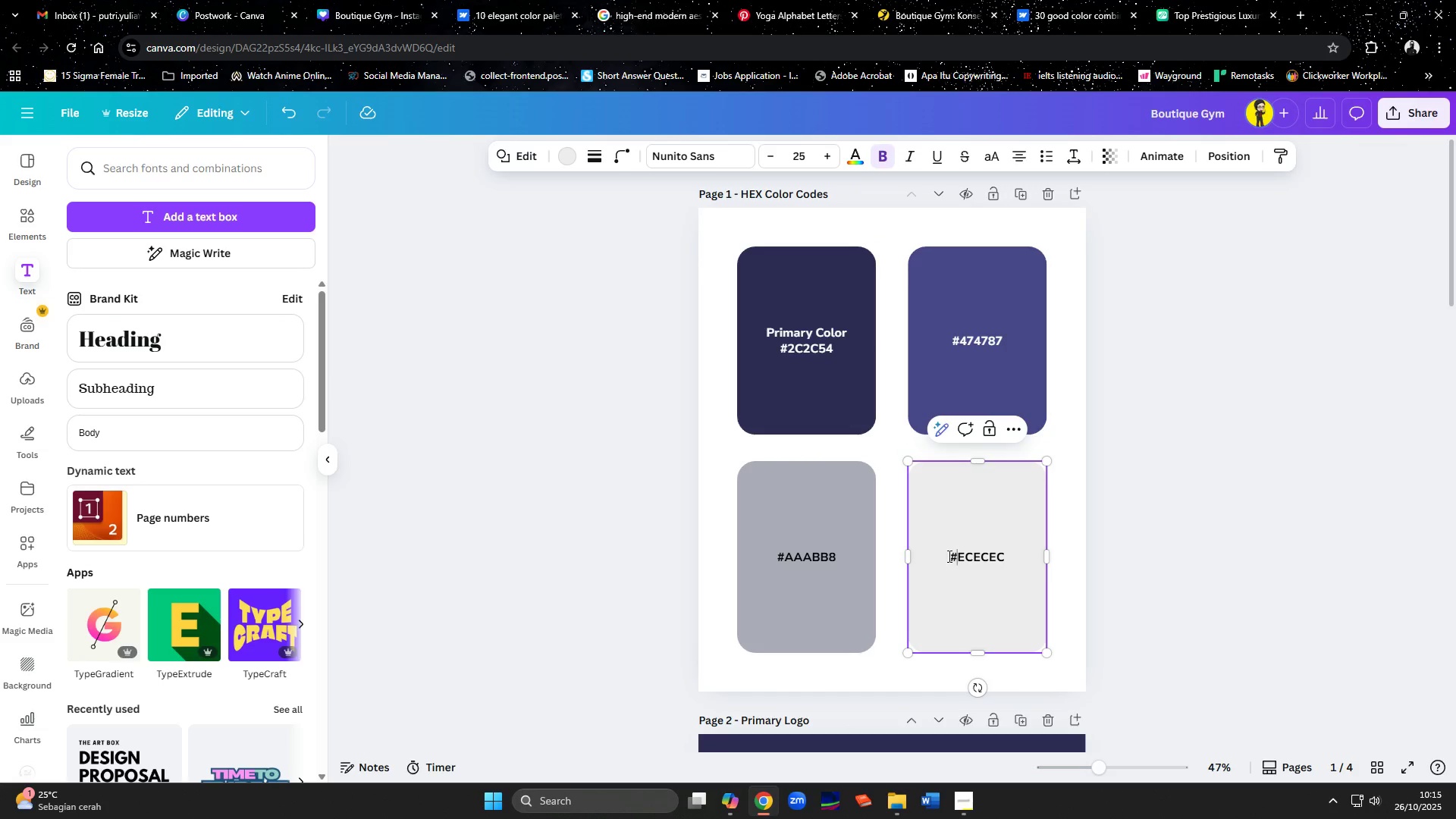 
triple_click([947, 555])
 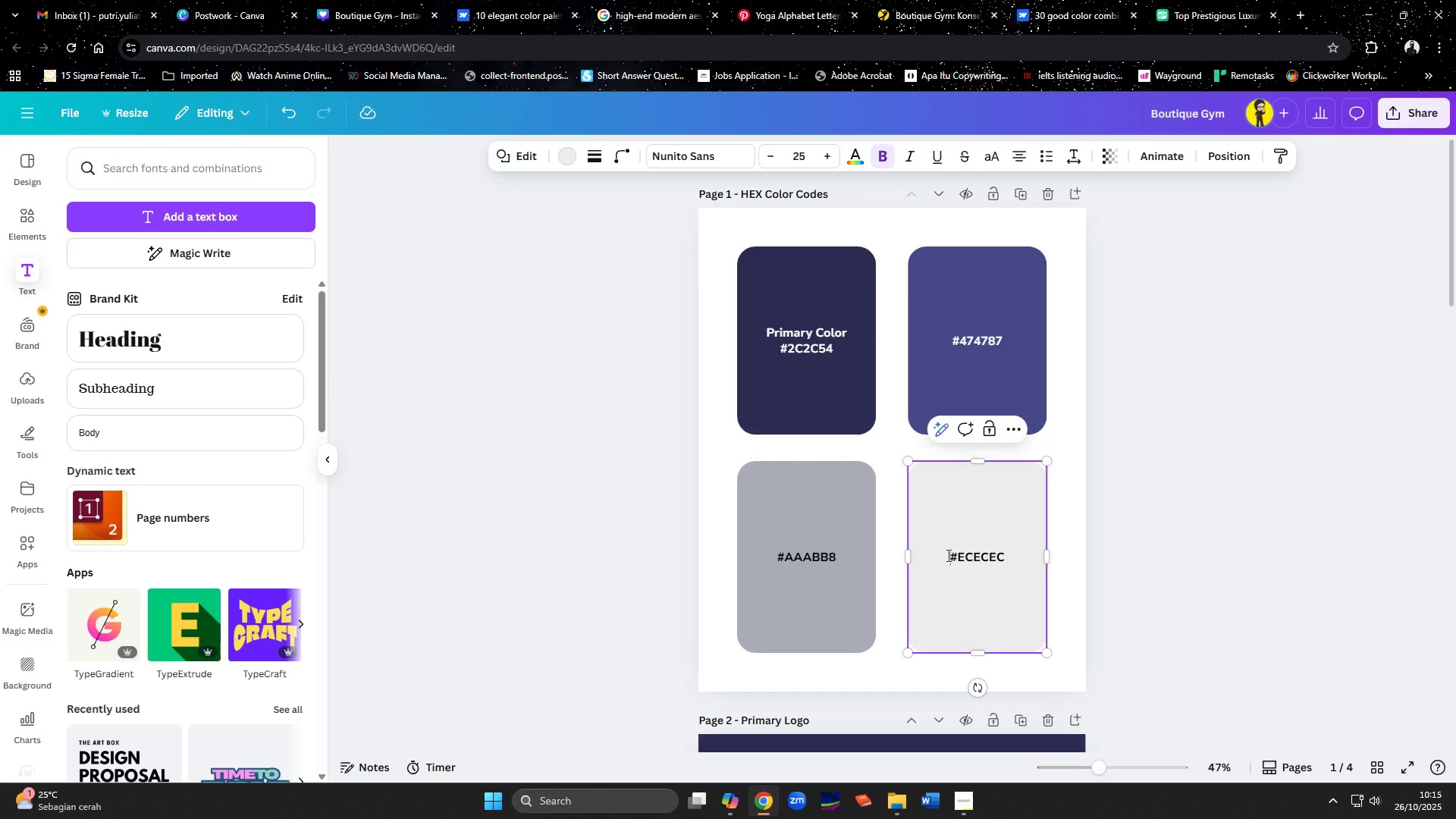 
type(Secondary Color )
 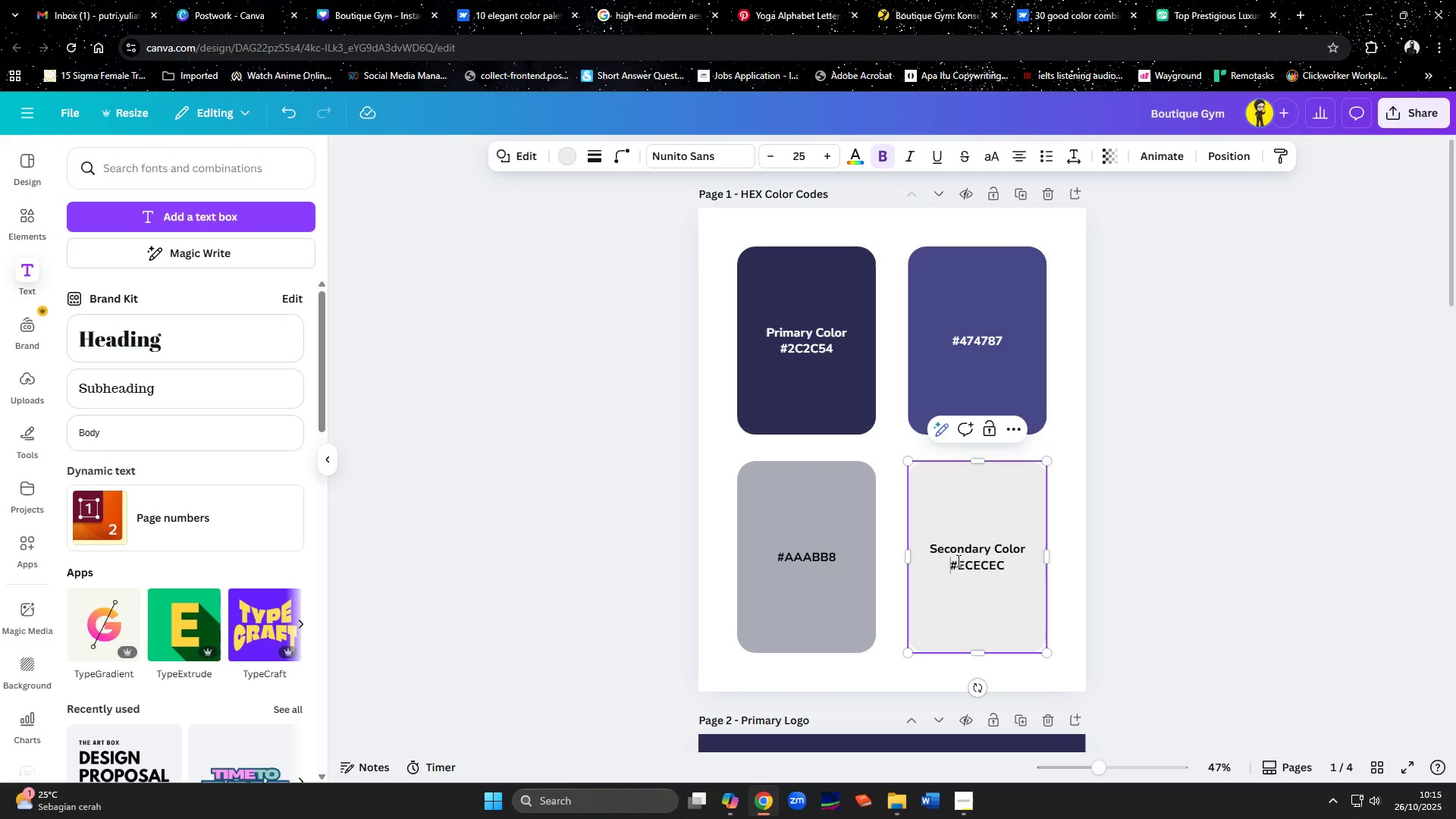 
left_click([1008, 496])
 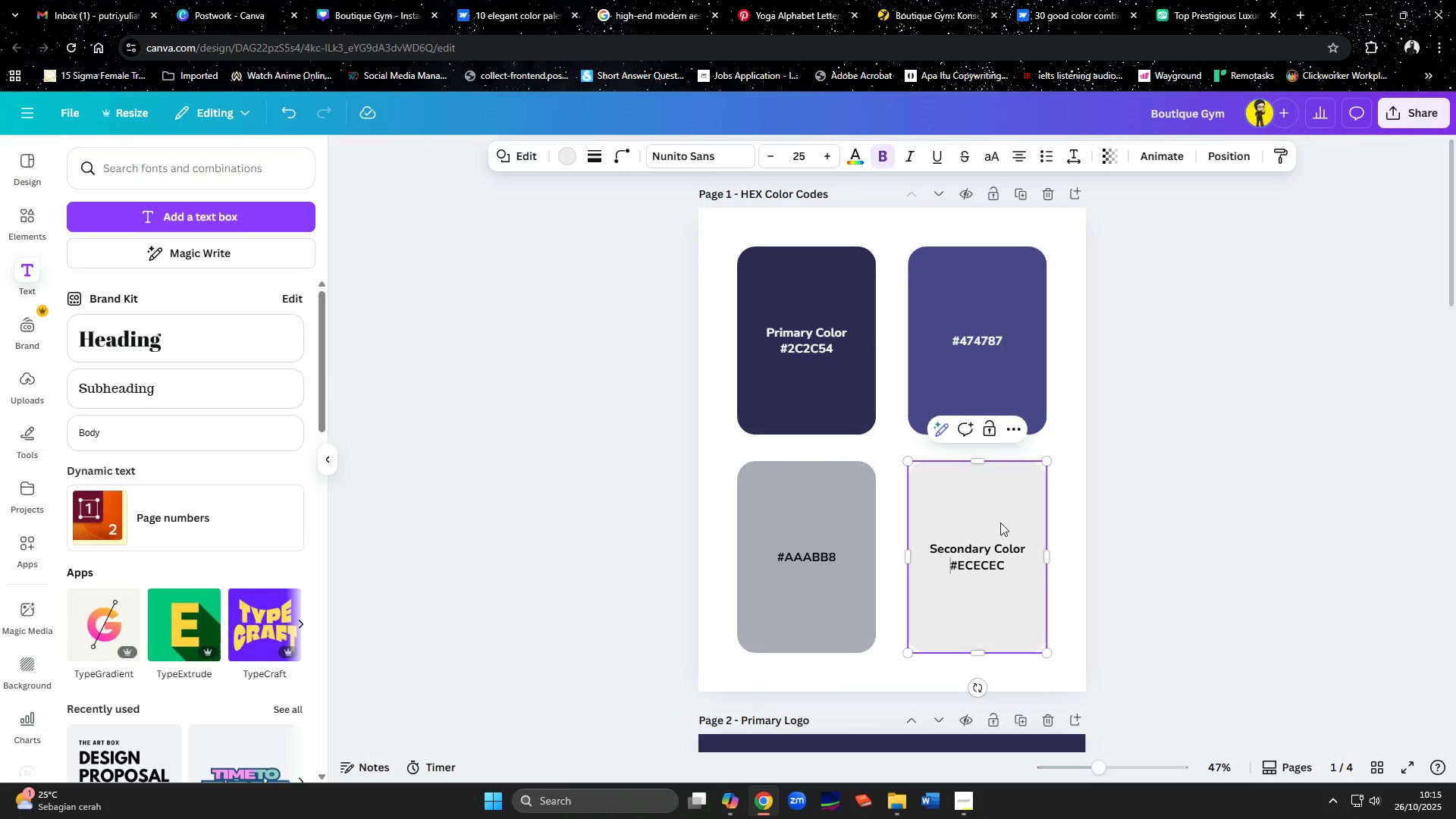 
left_click_drag(start_coordinate=[1000, 522], to_coordinate=[999, 308])
 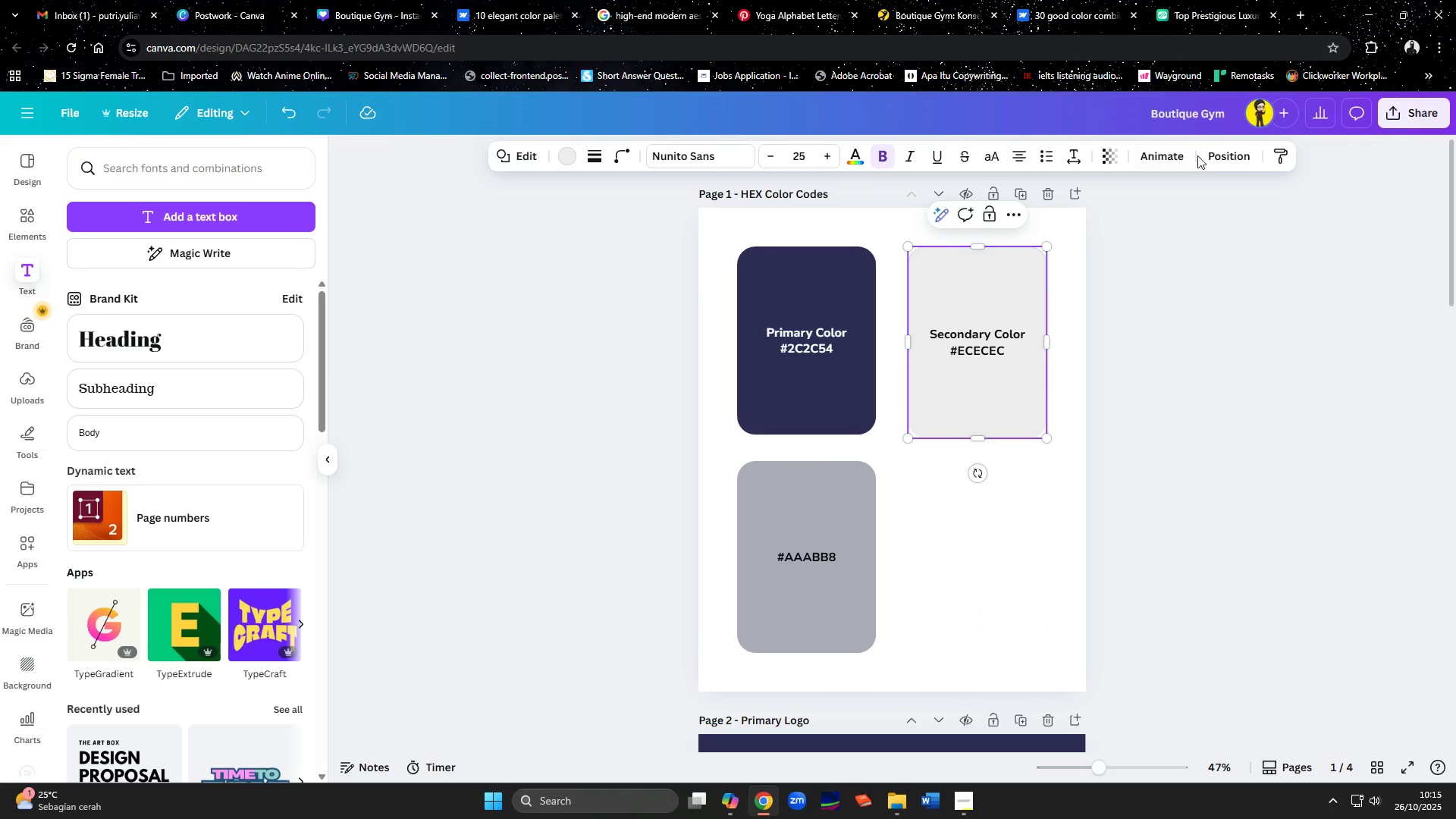 
left_click([1211, 153])
 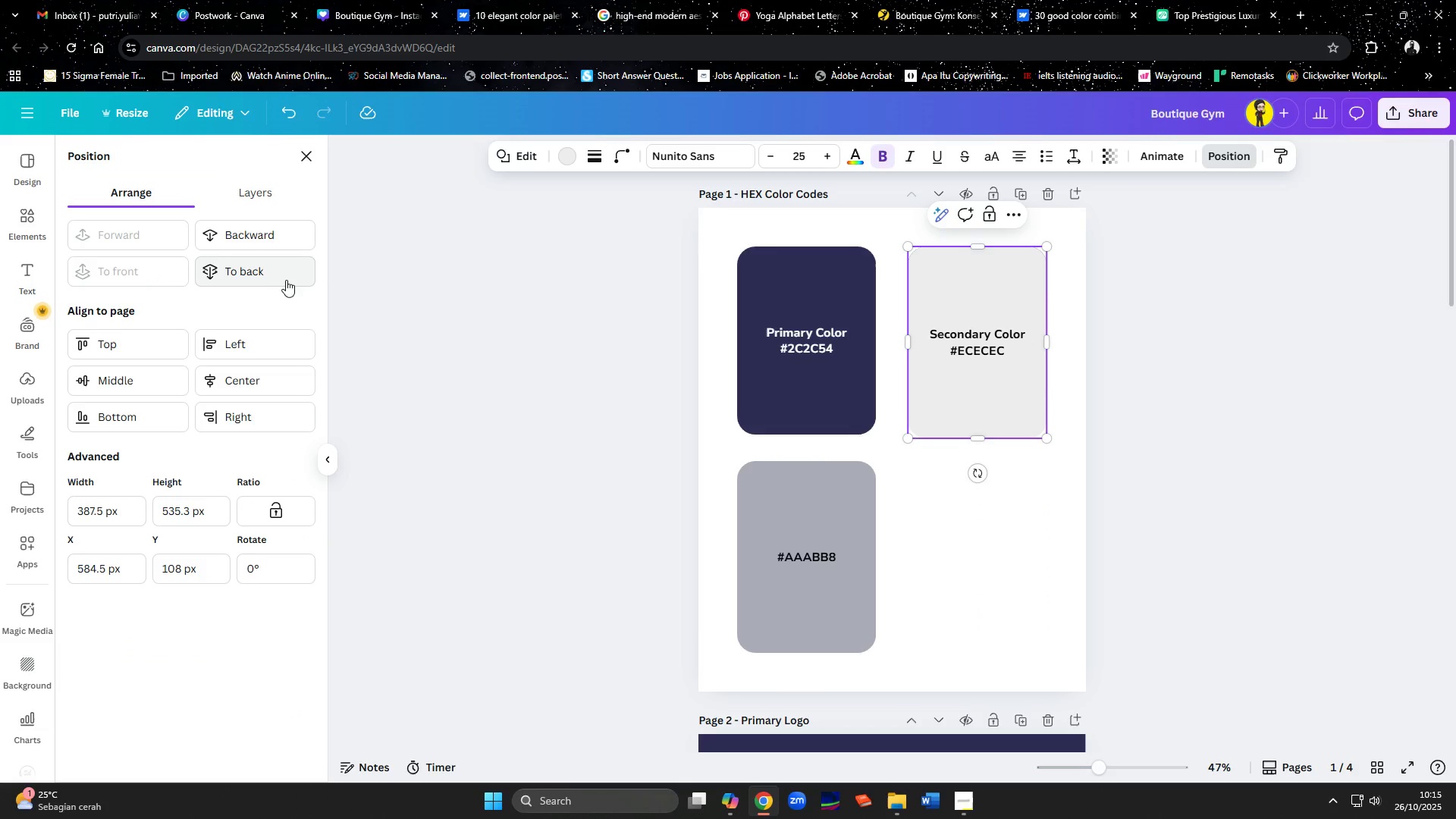 
left_click([279, 281])
 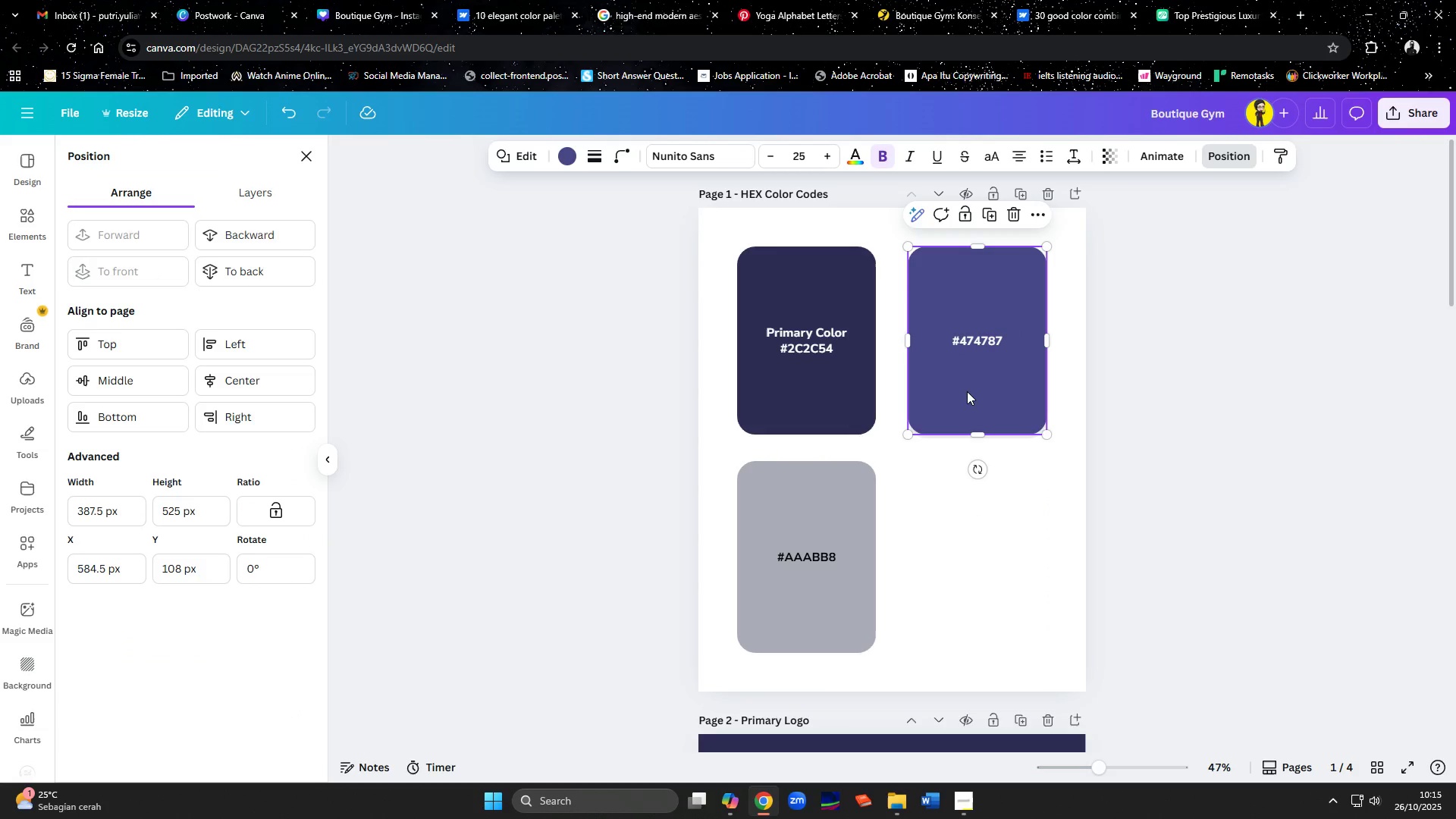 
left_click([967, 391])
 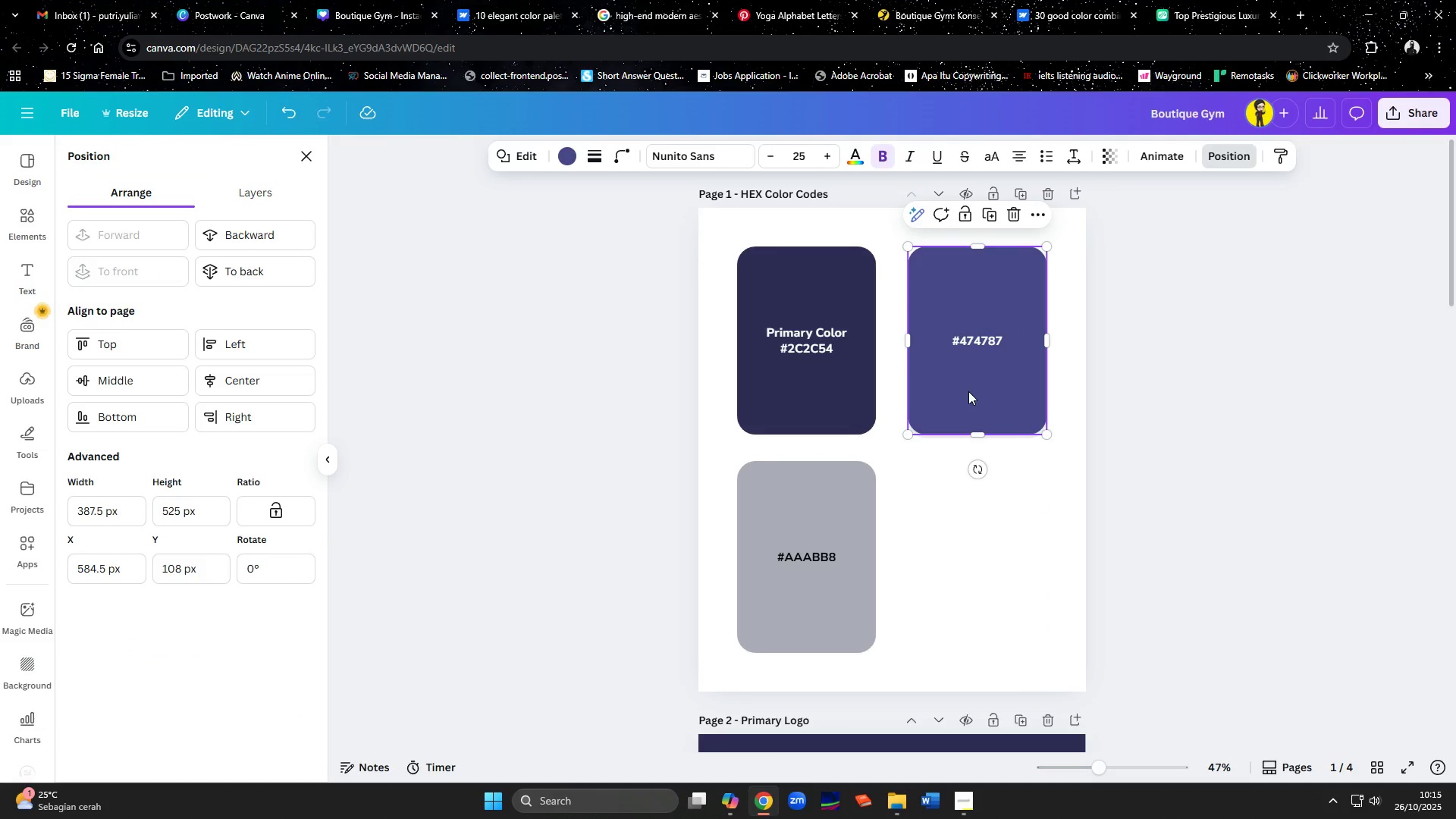 
left_click_drag(start_coordinate=[968, 391], to_coordinate=[795, 608])
 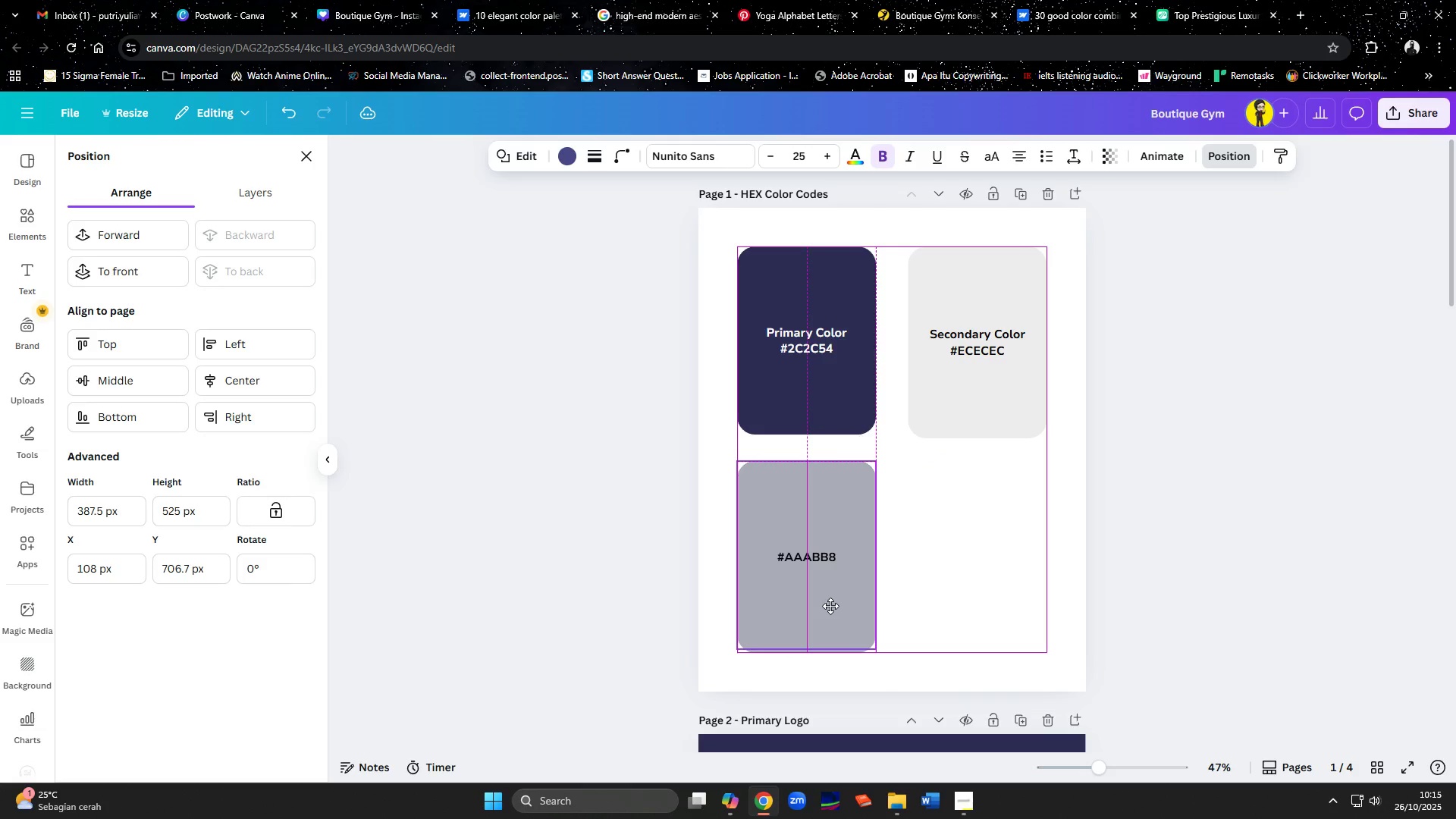 
wait(5.89)
 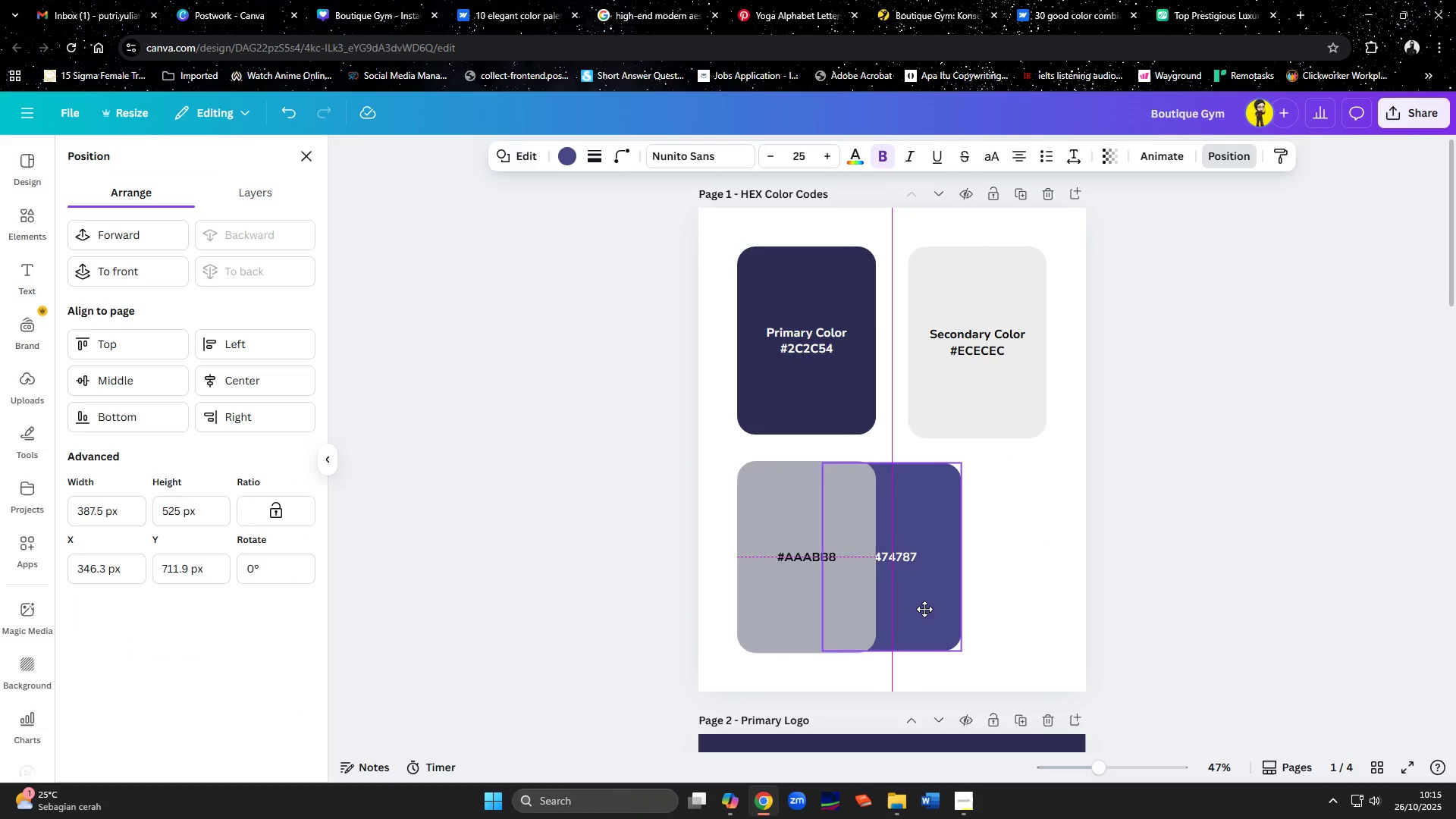 
left_click([814, 621])
 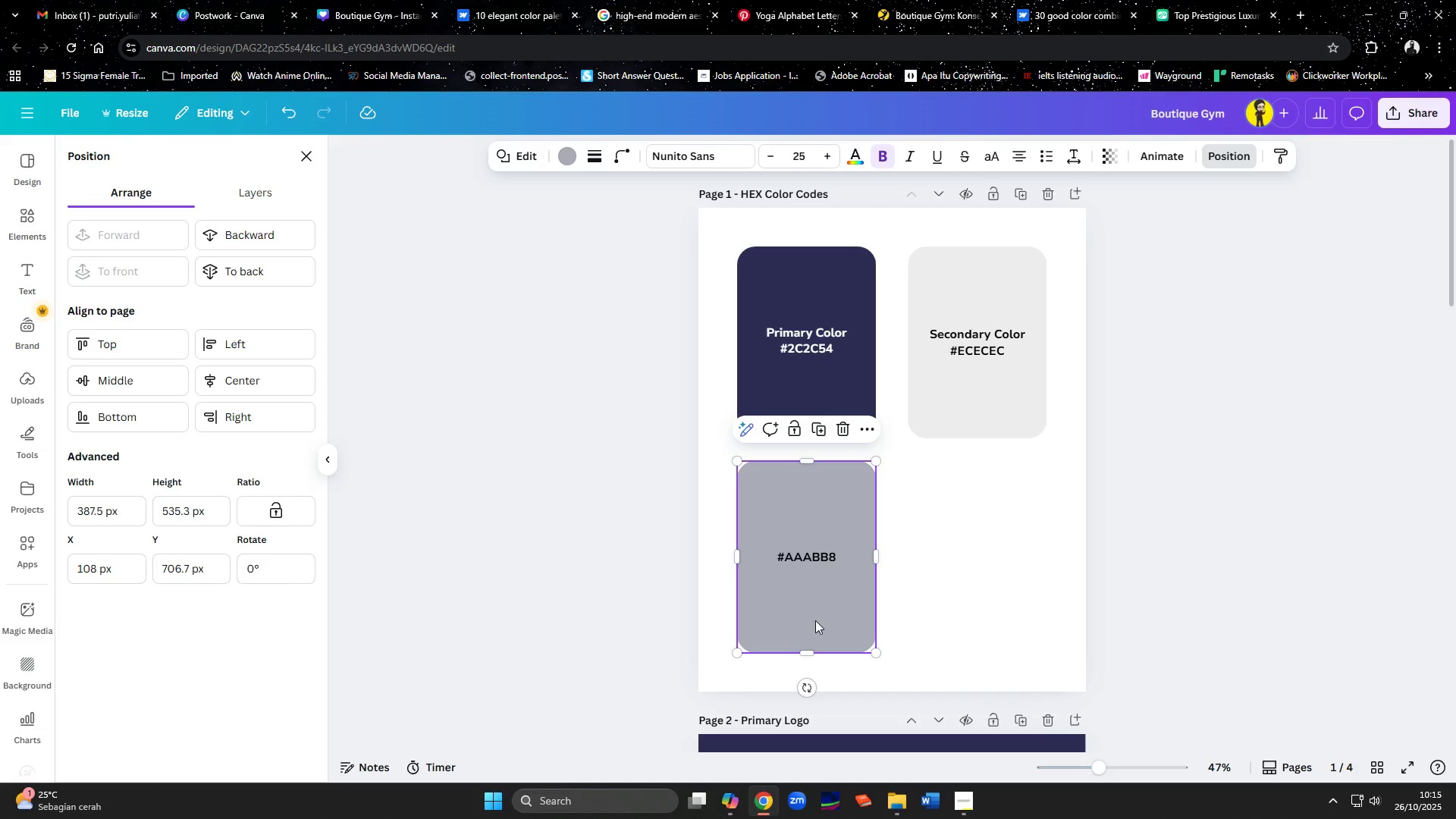 
left_click_drag(start_coordinate=[817, 614], to_coordinate=[989, 611])
 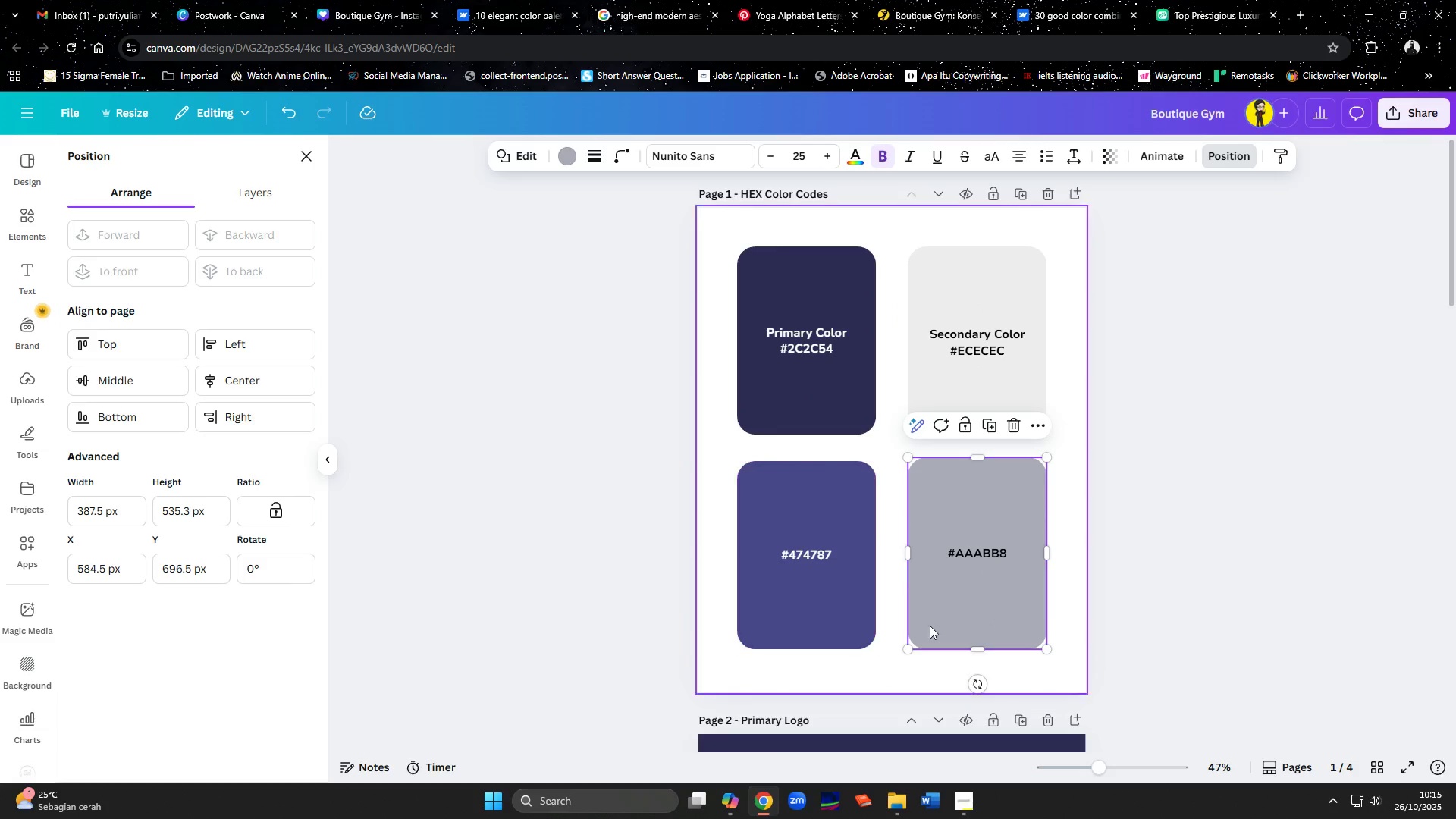 
left_click([1104, 626])
 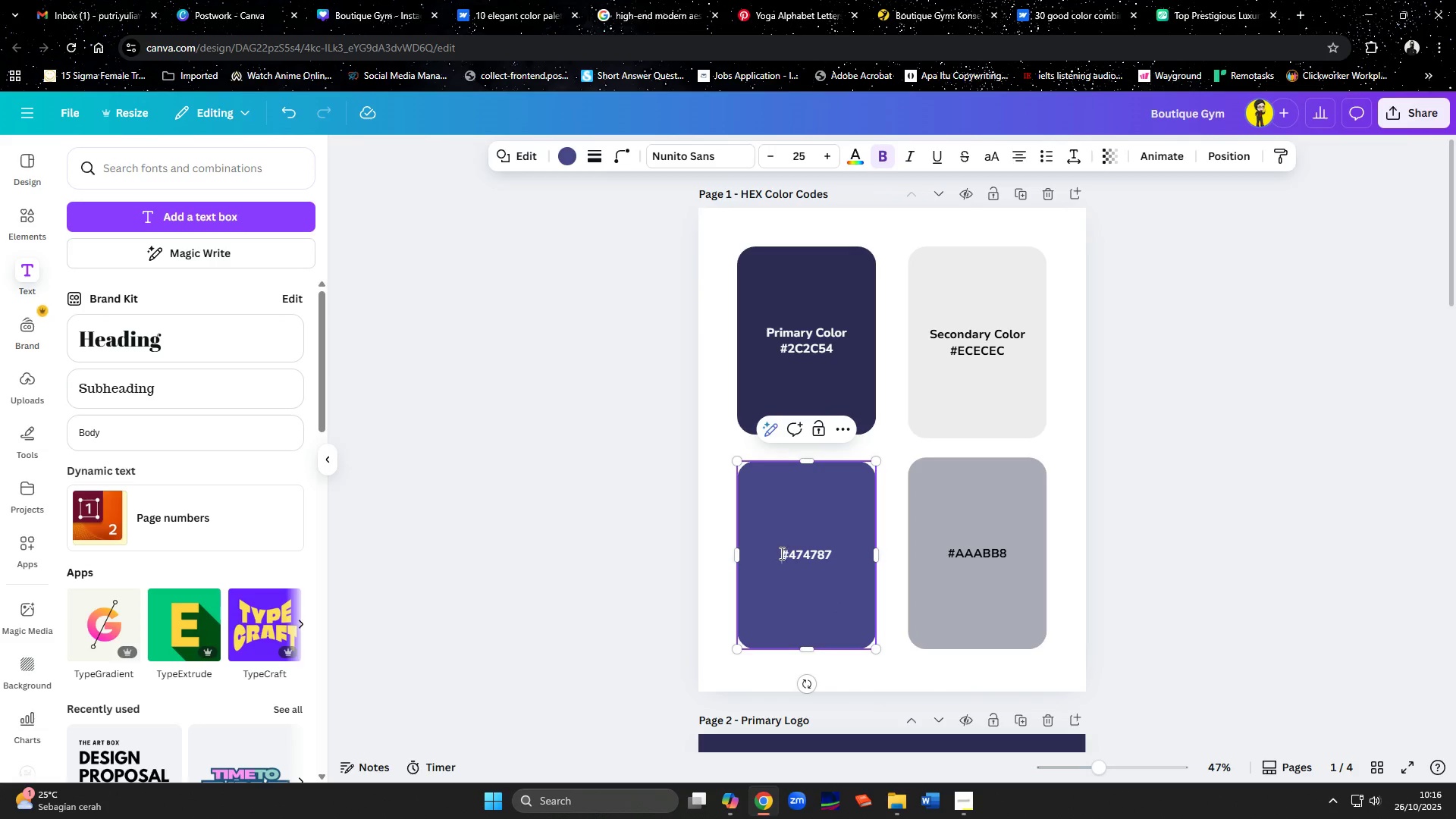 
hold_key(key=ShiftLeft, duration=1.53)
 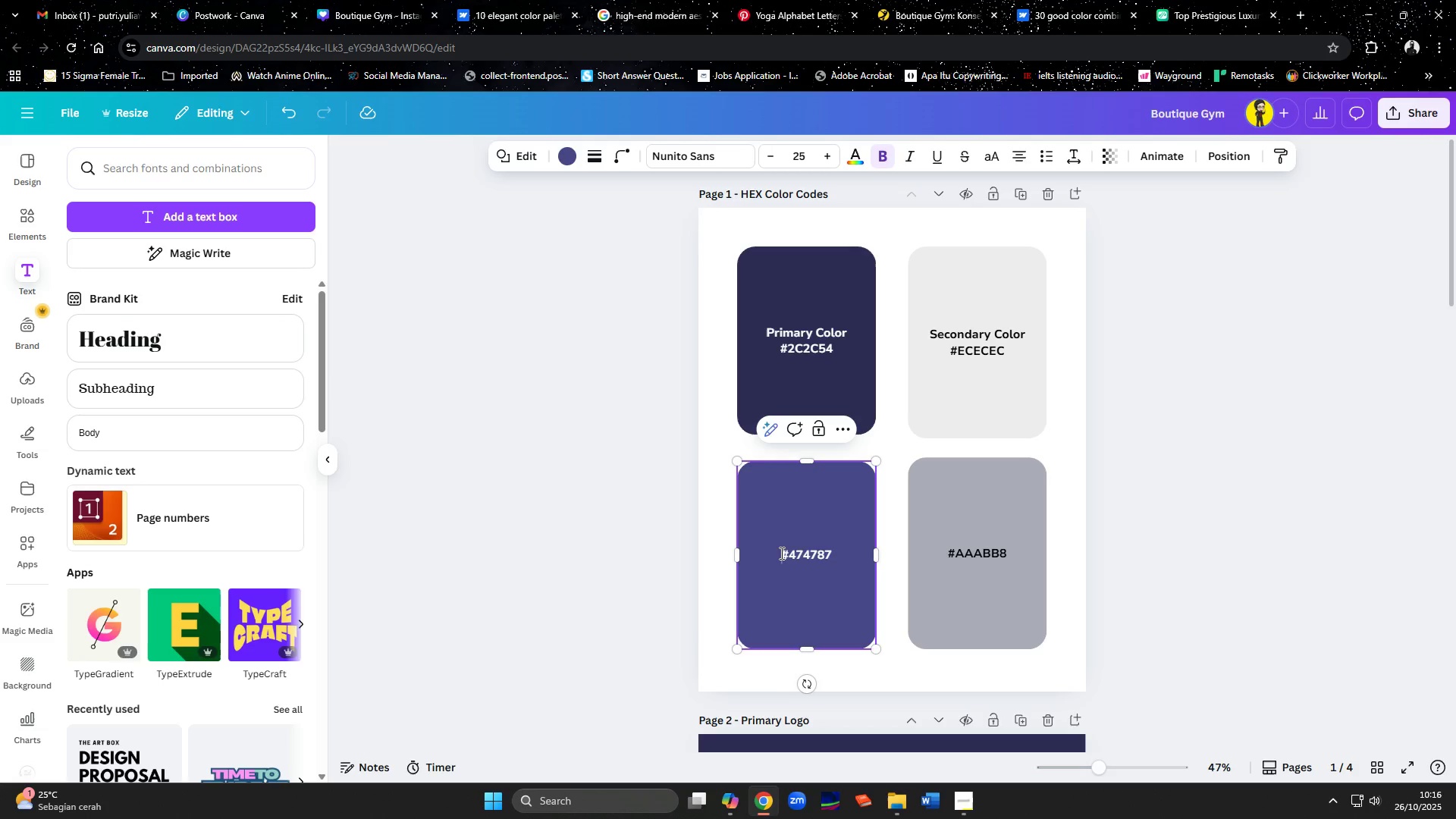 
type(Additional Color )
 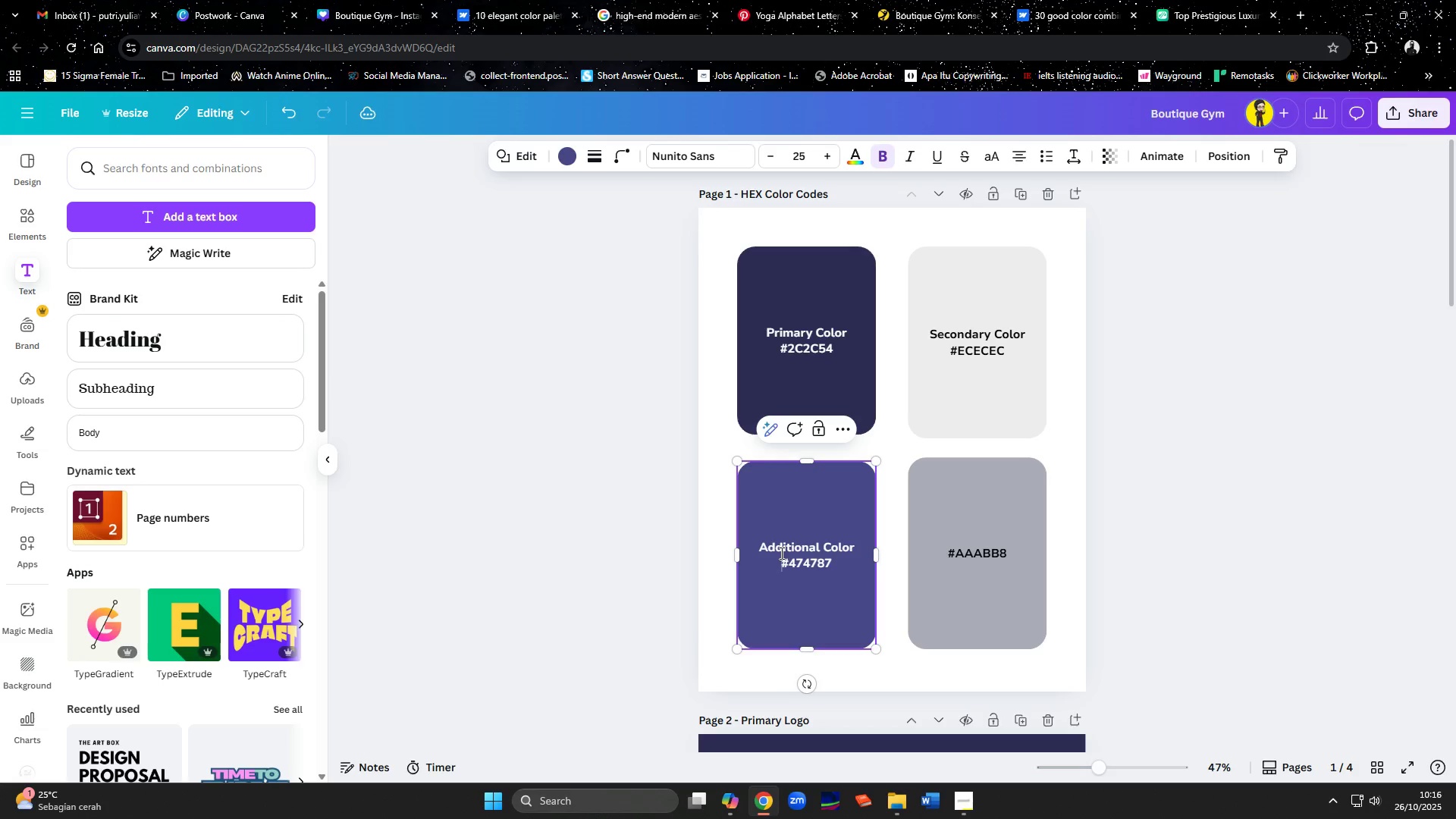 
left_click([853, 549])
 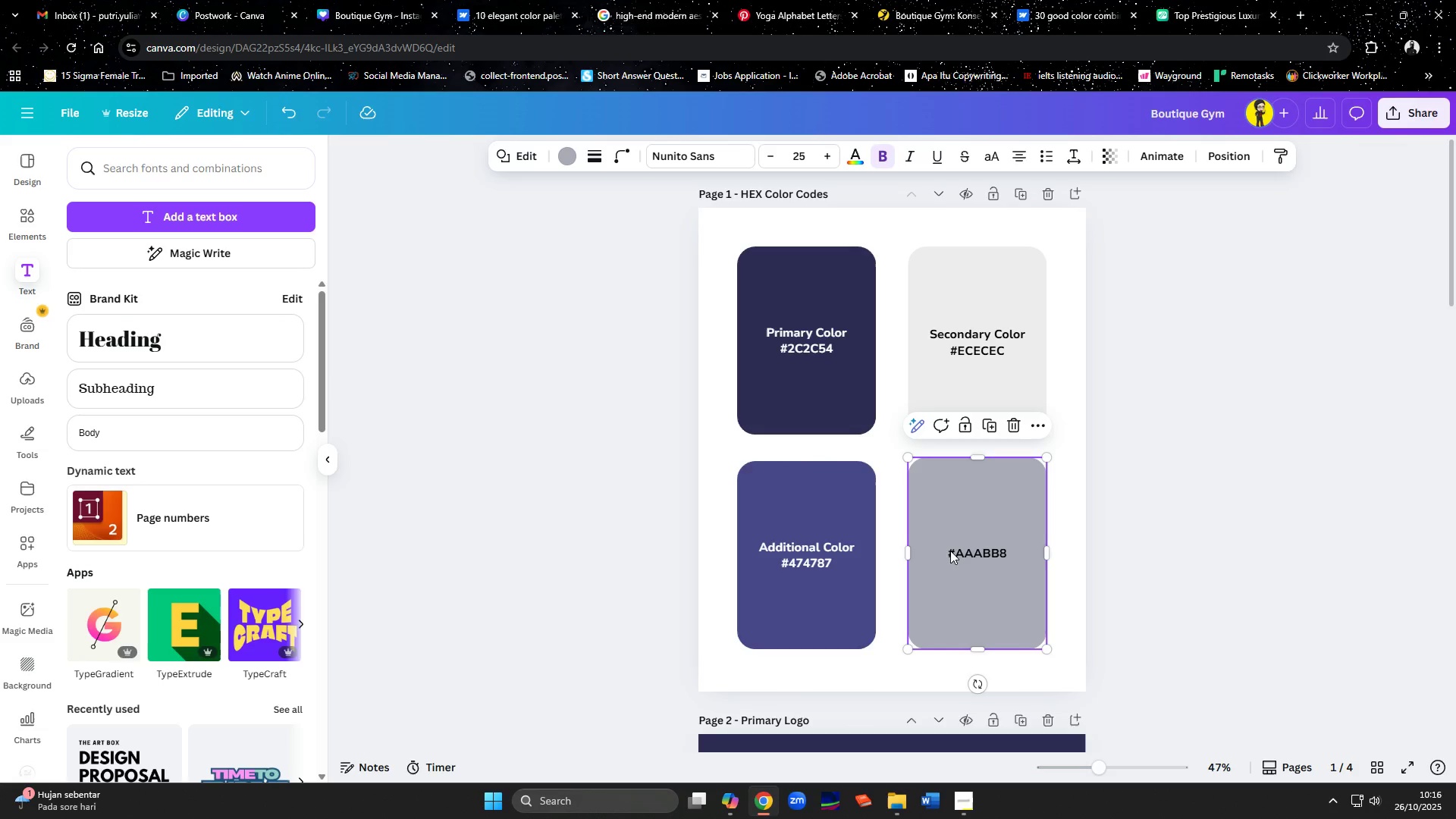 
double_click([942, 556])
 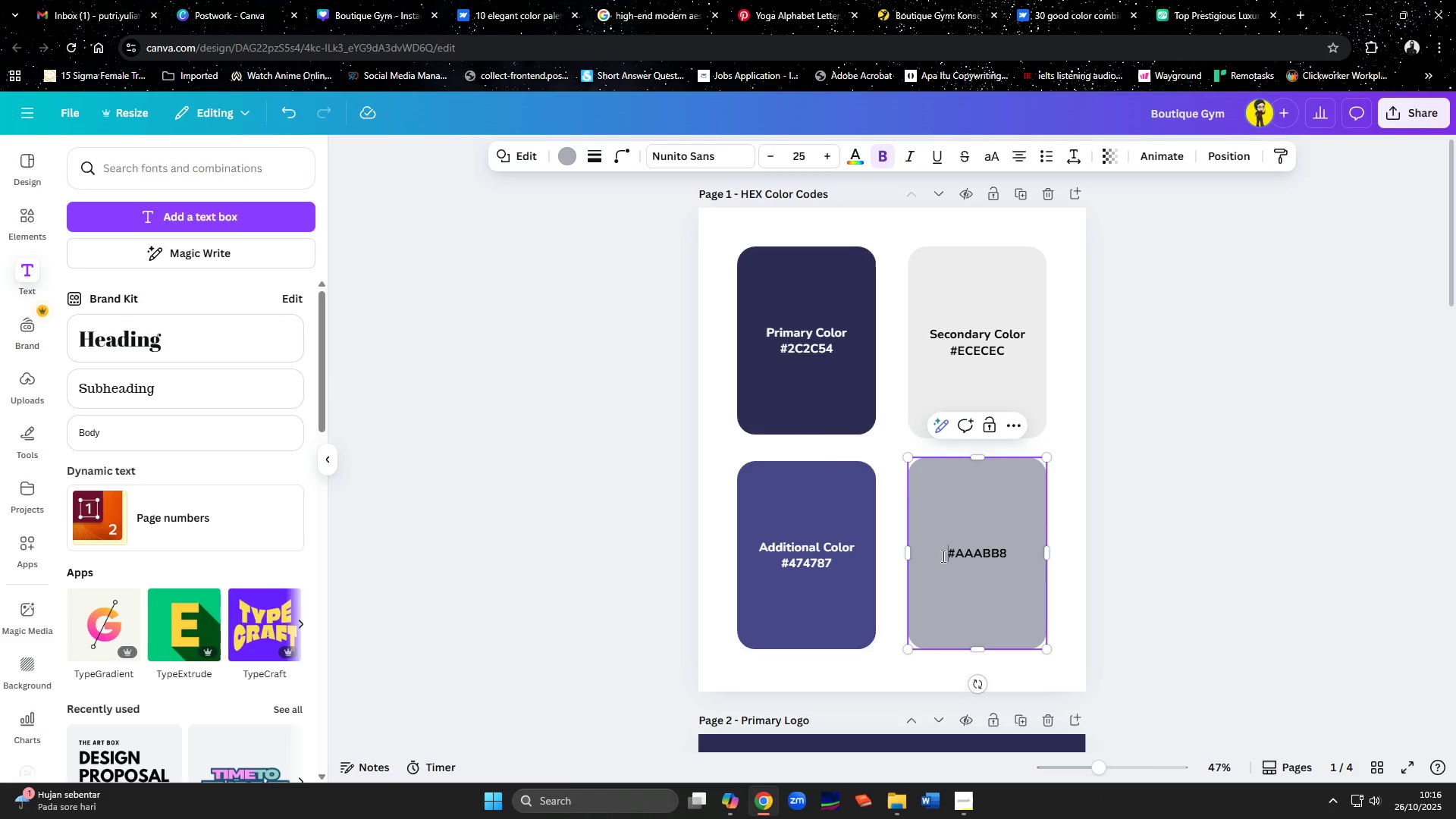 
type(Additional Color )
 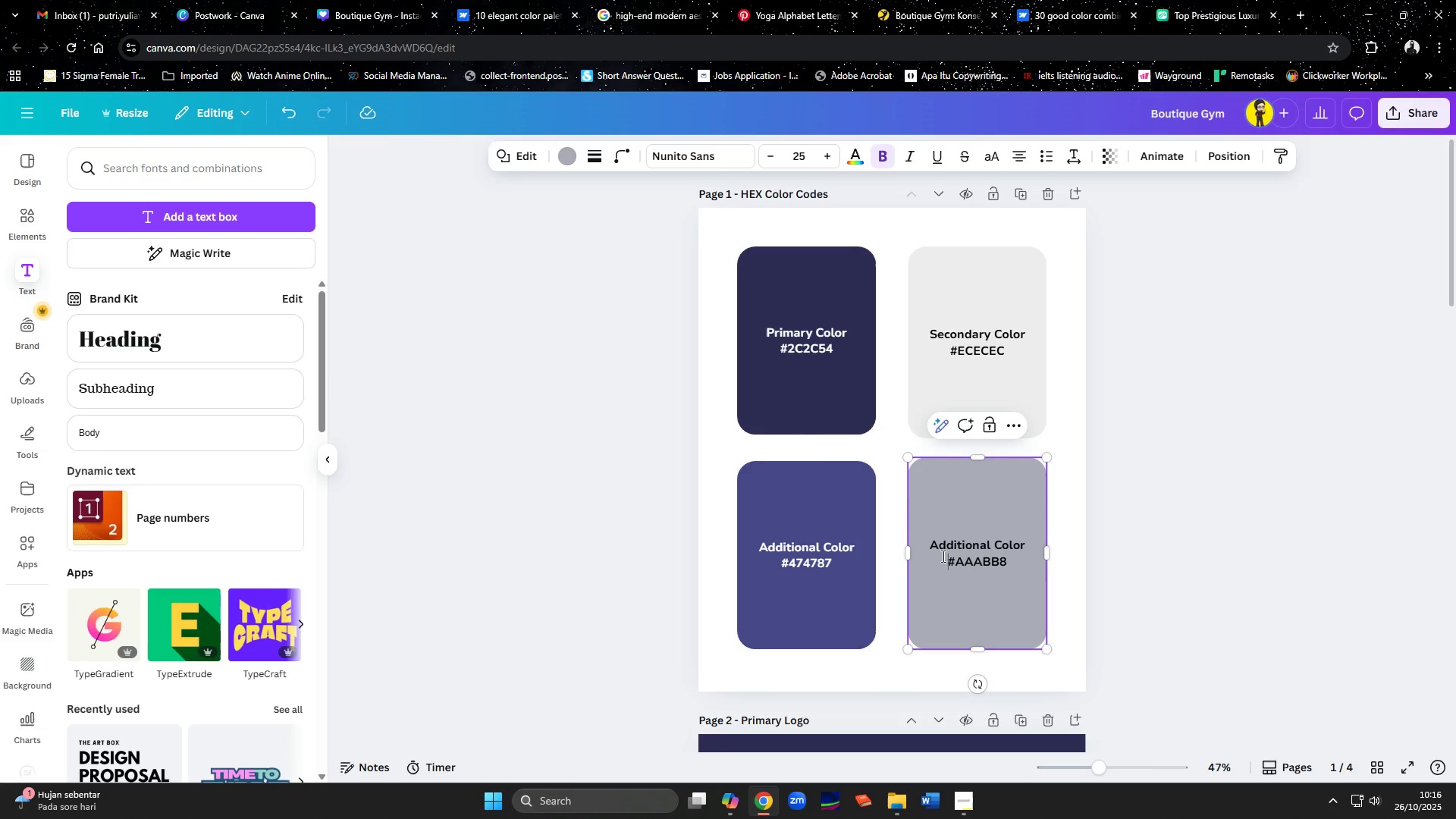 
left_click([1219, 529])
 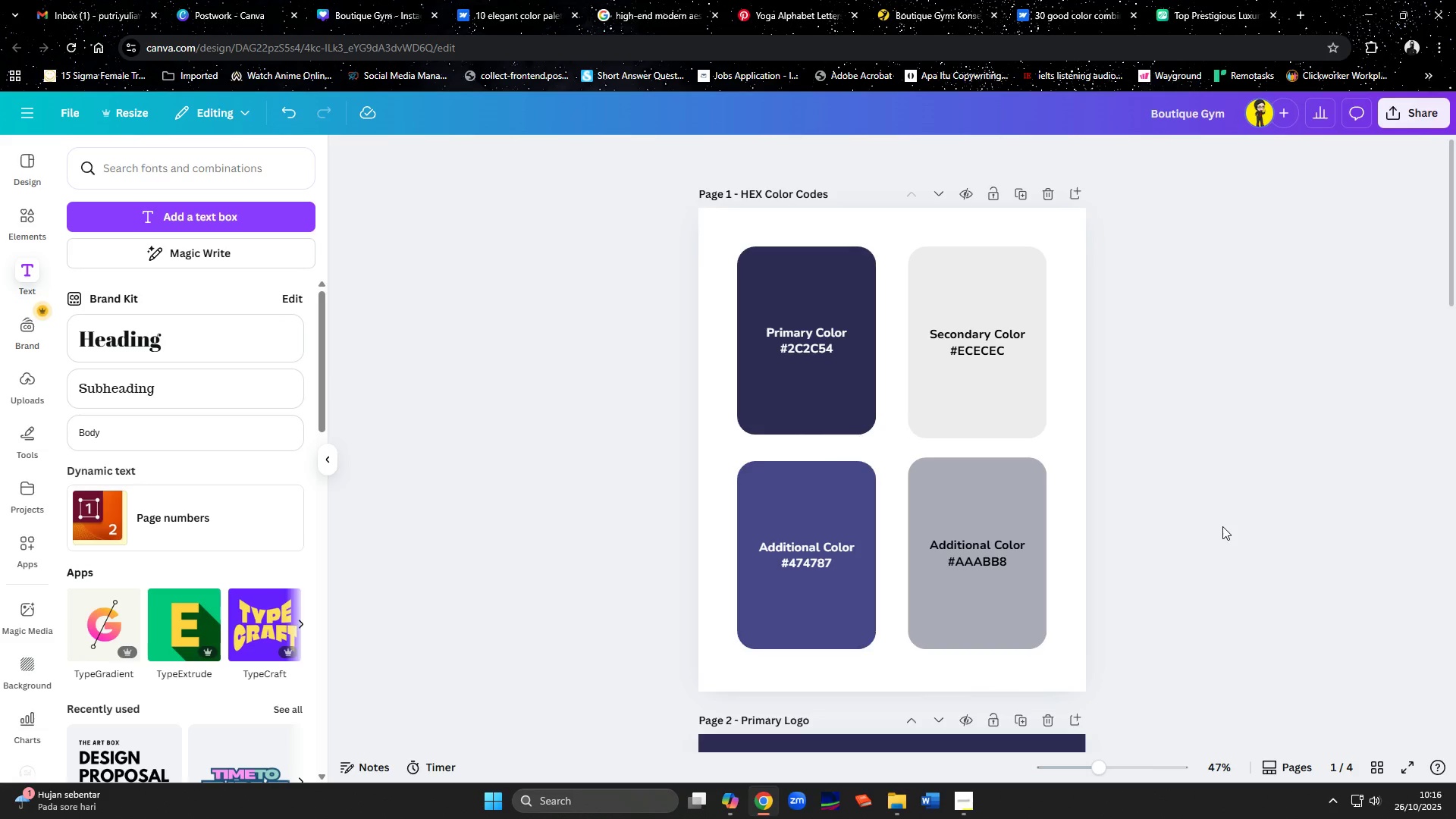 
scroll: coordinate [1222, 526], scroll_direction: down, amount: 15.0
 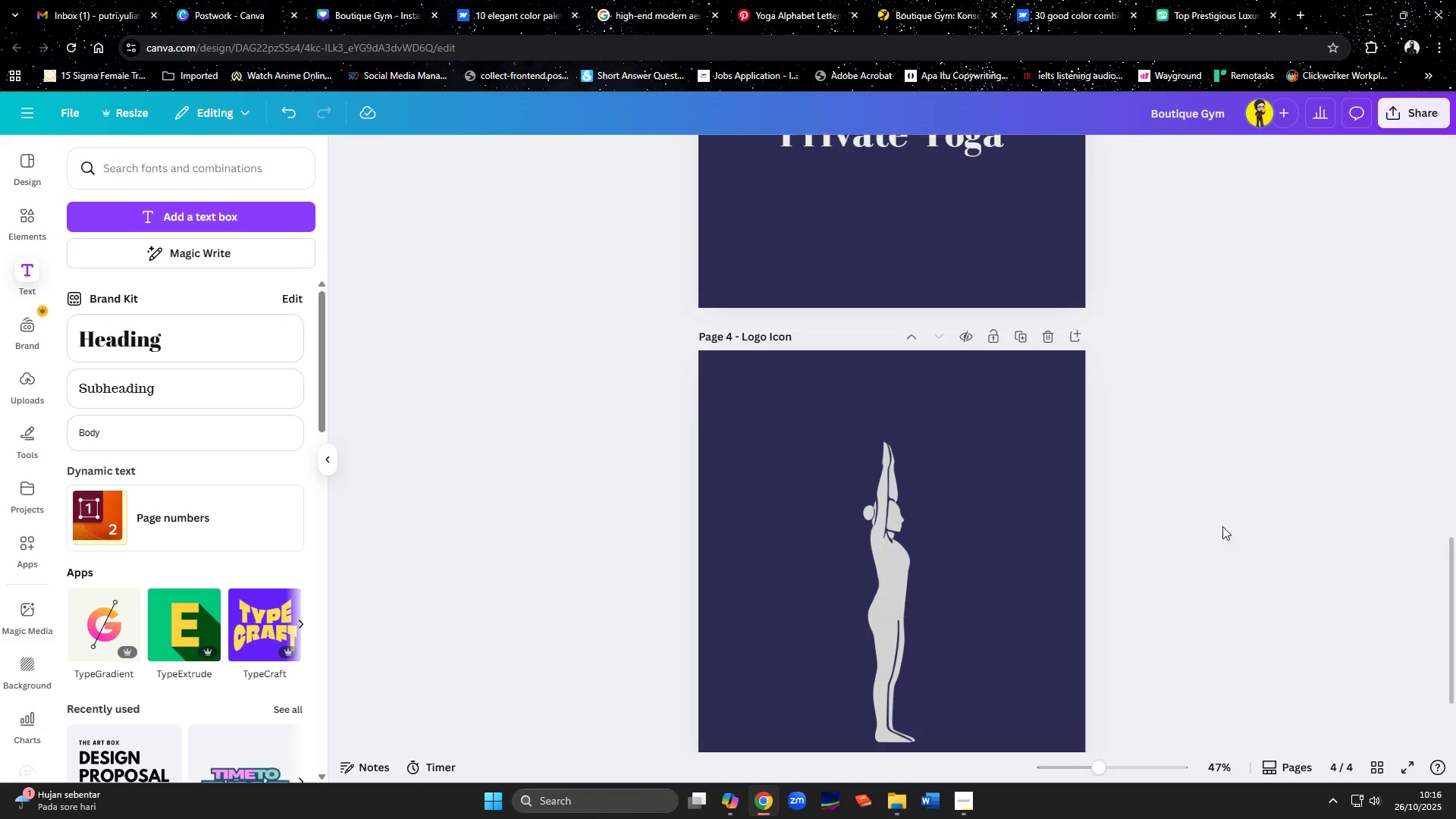 
scroll: coordinate [1222, 526], scroll_direction: up, amount: 10.0
 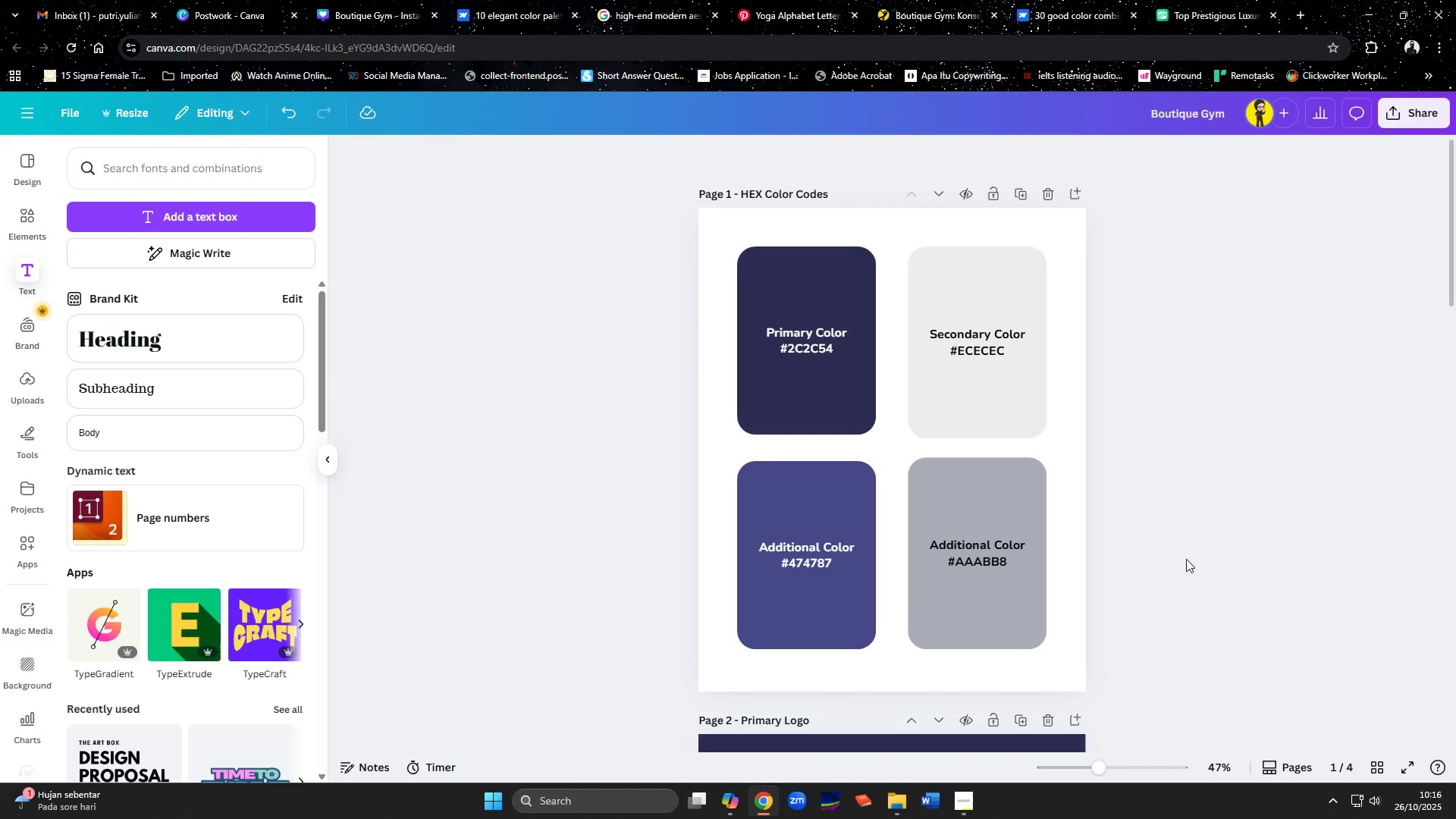 
left_click([971, 806])